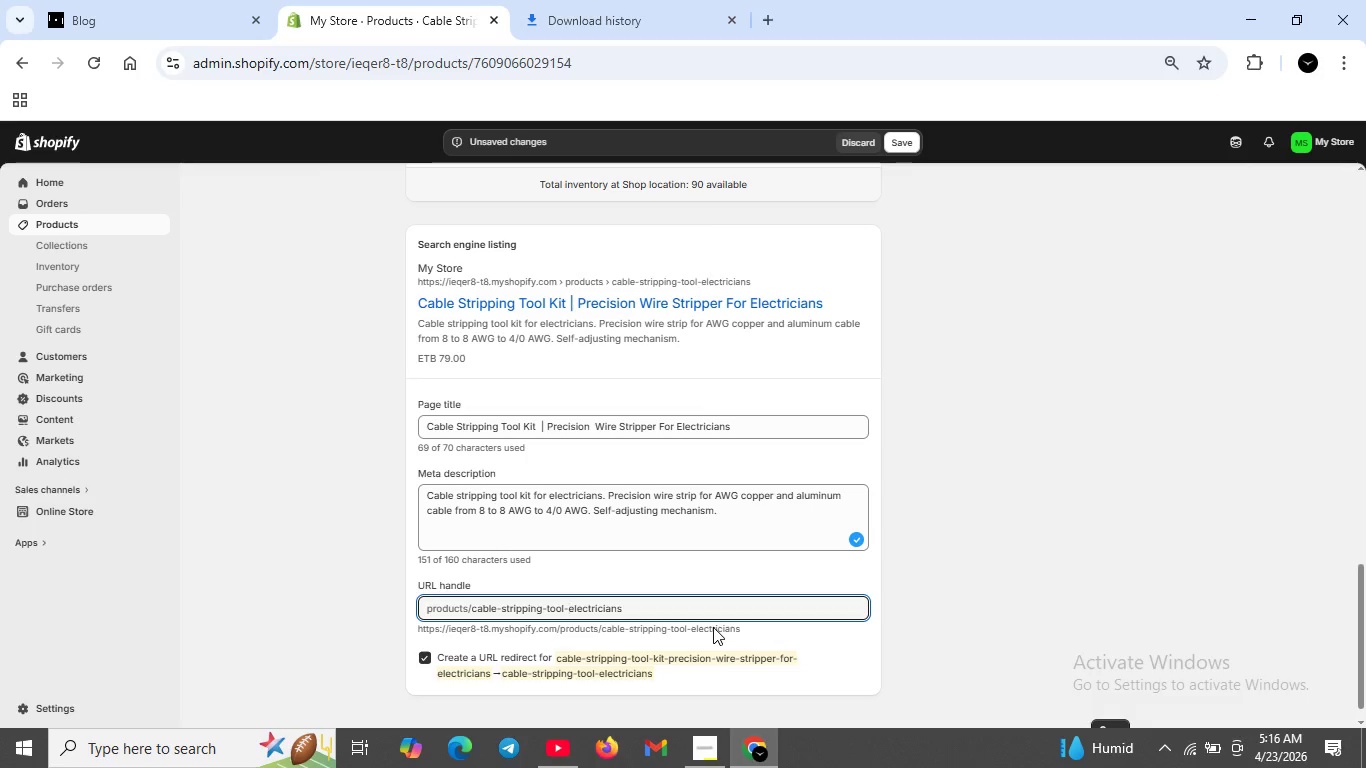 
wait(5.16)
 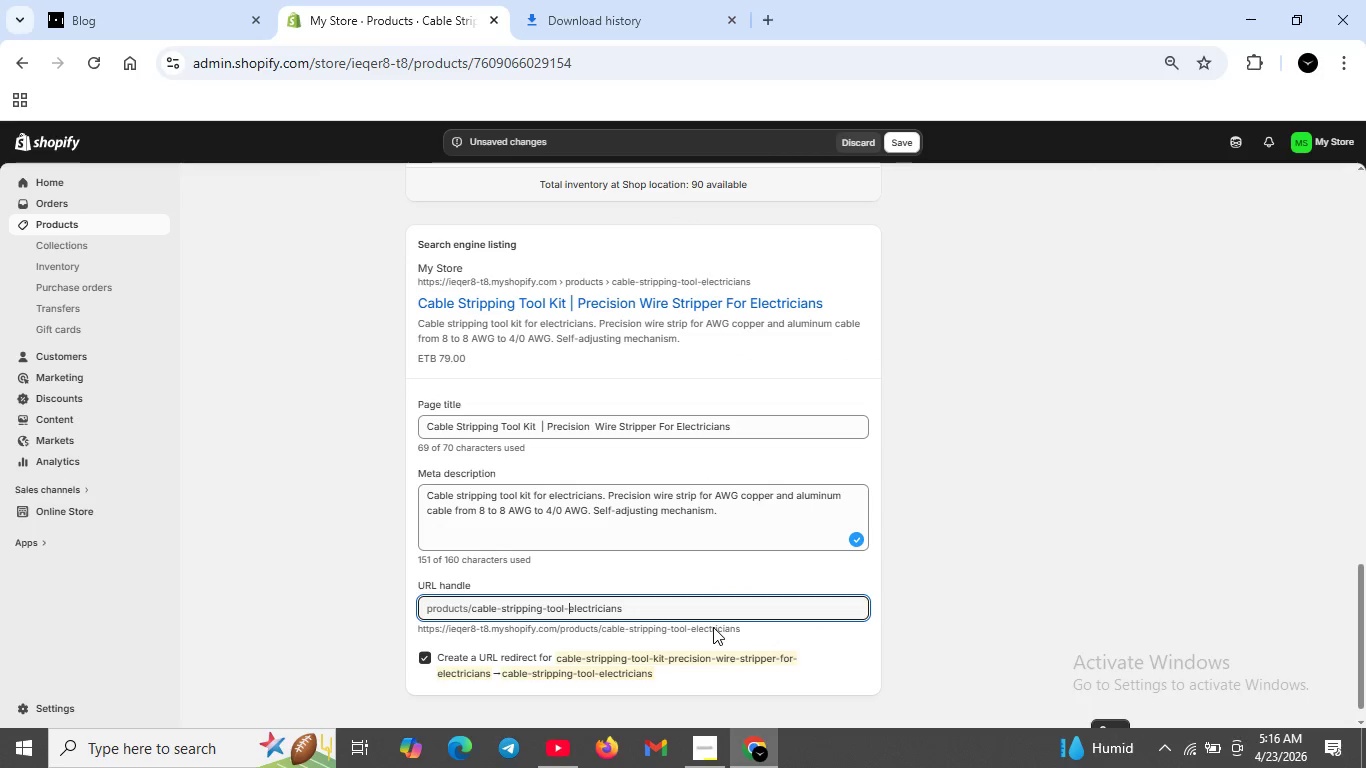 
type(kit-)
 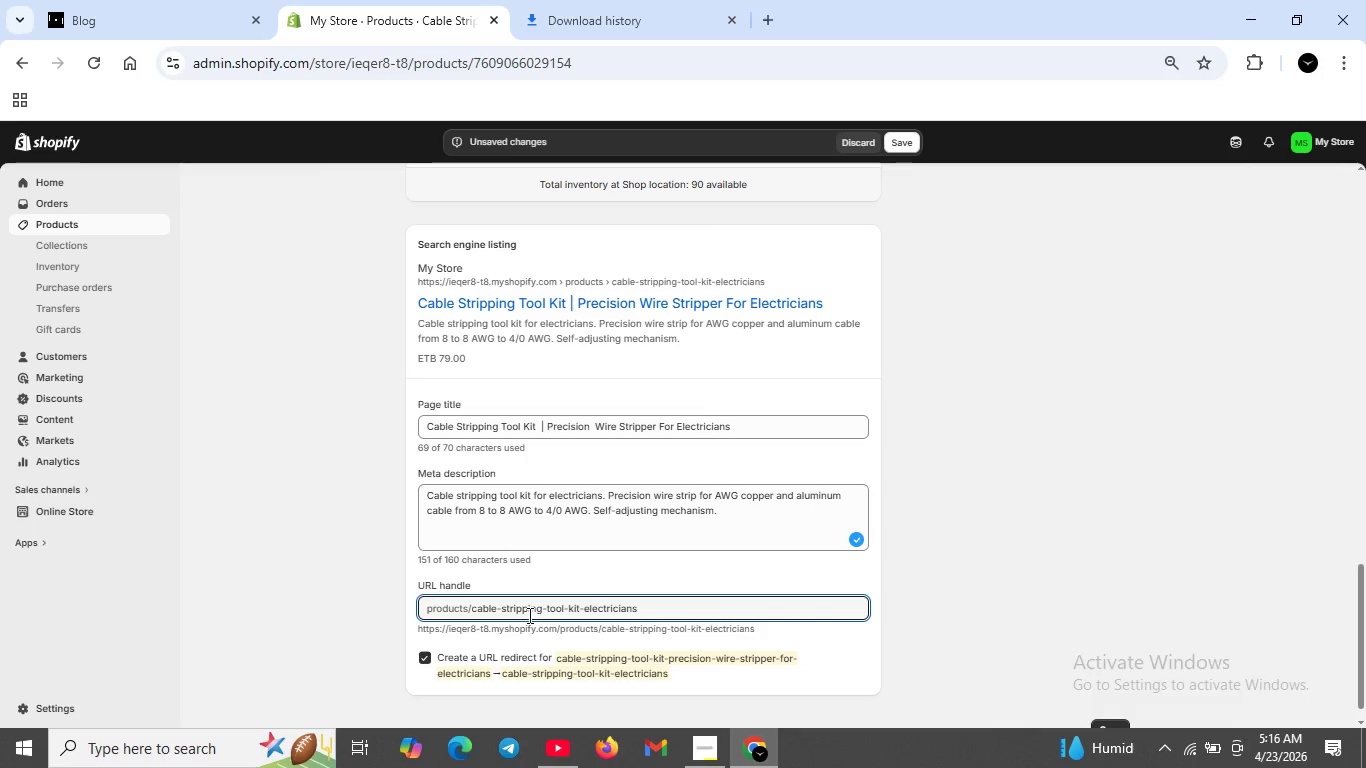 
wait(8.3)
 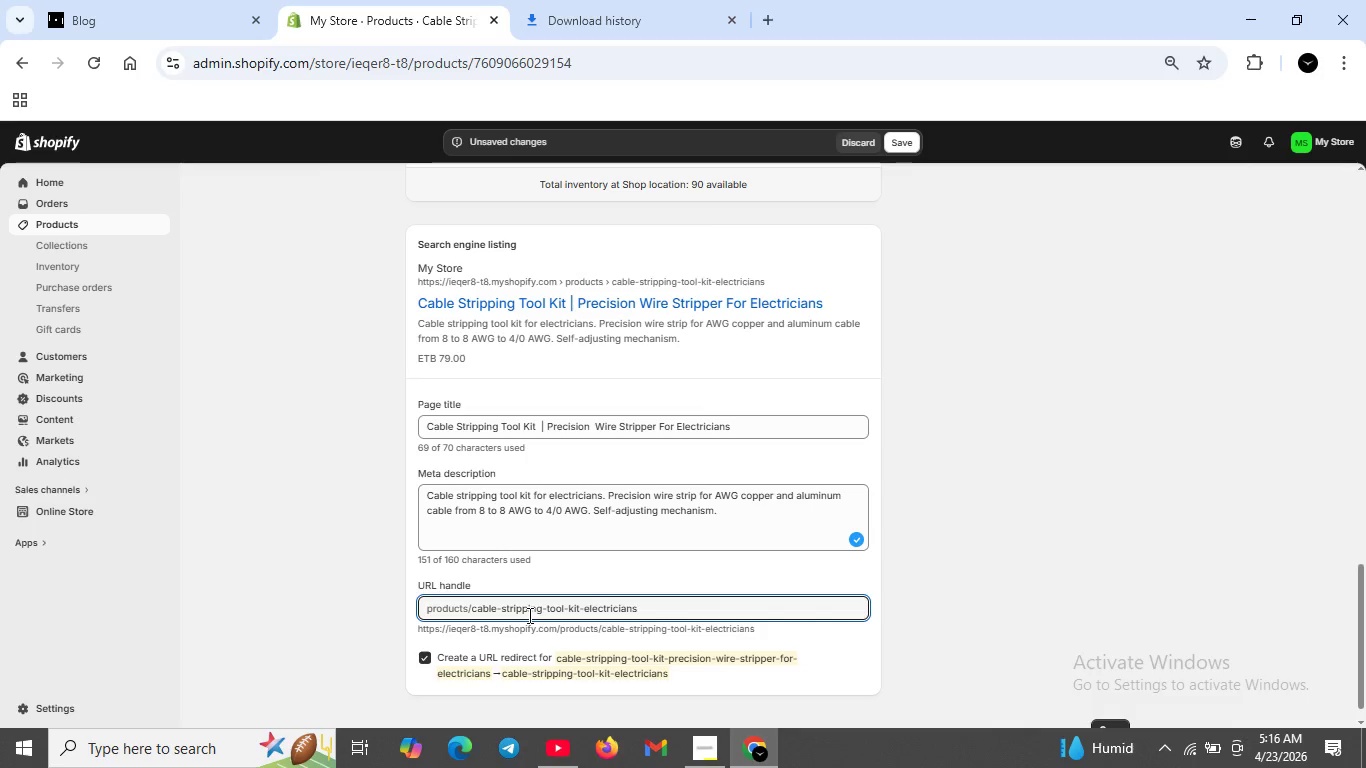 
scroll: coordinate [703, 590], scroll_direction: down, amount: 3.0
 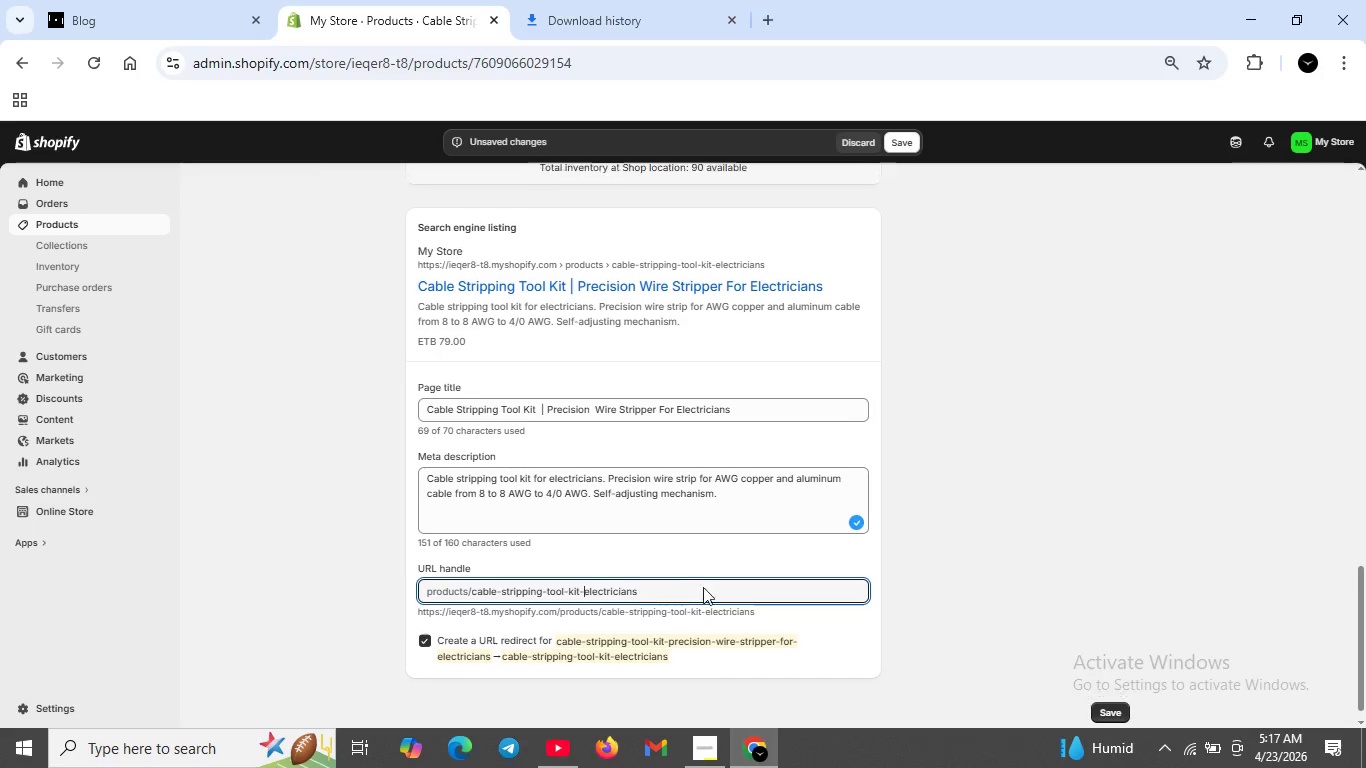 
scroll: coordinate [703, 587], scroll_direction: up, amount: 2.0
 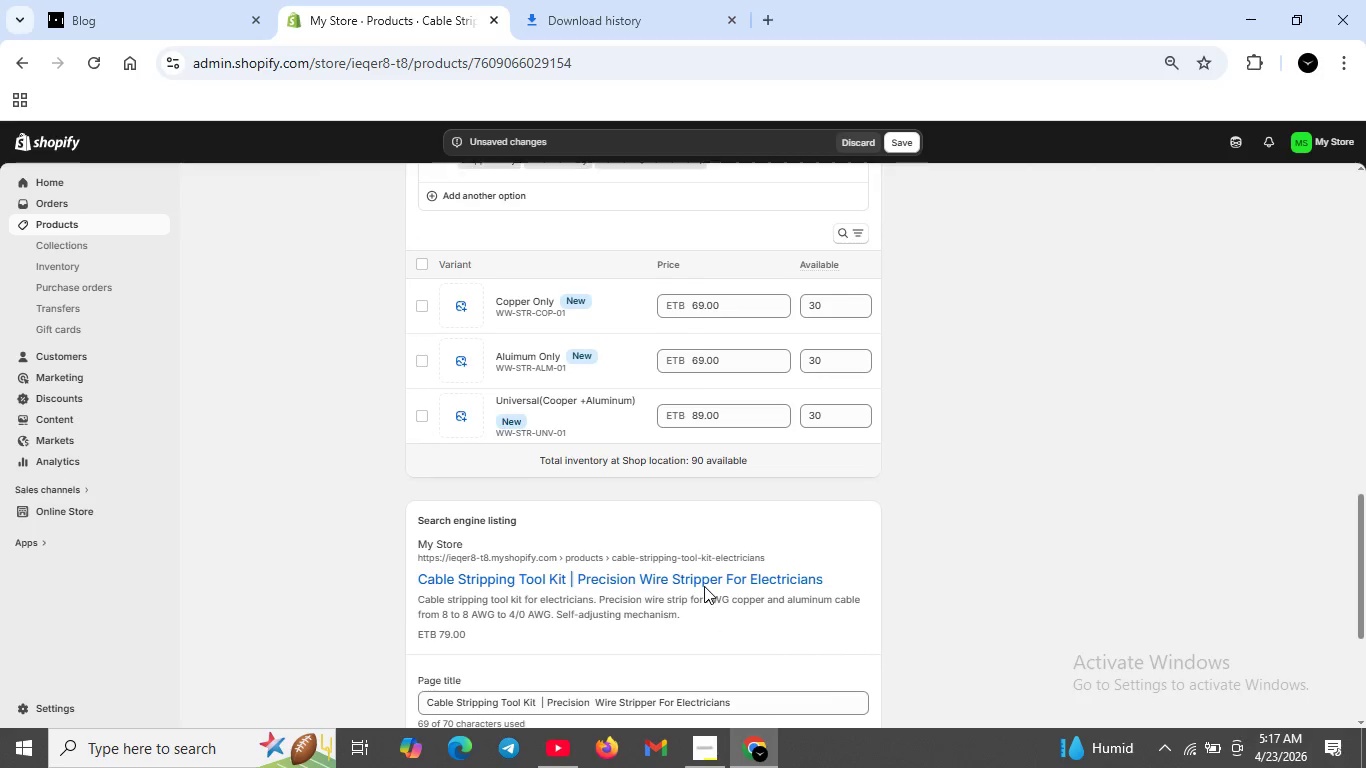 
scroll: coordinate [704, 586], scroll_direction: down, amount: 1.0
 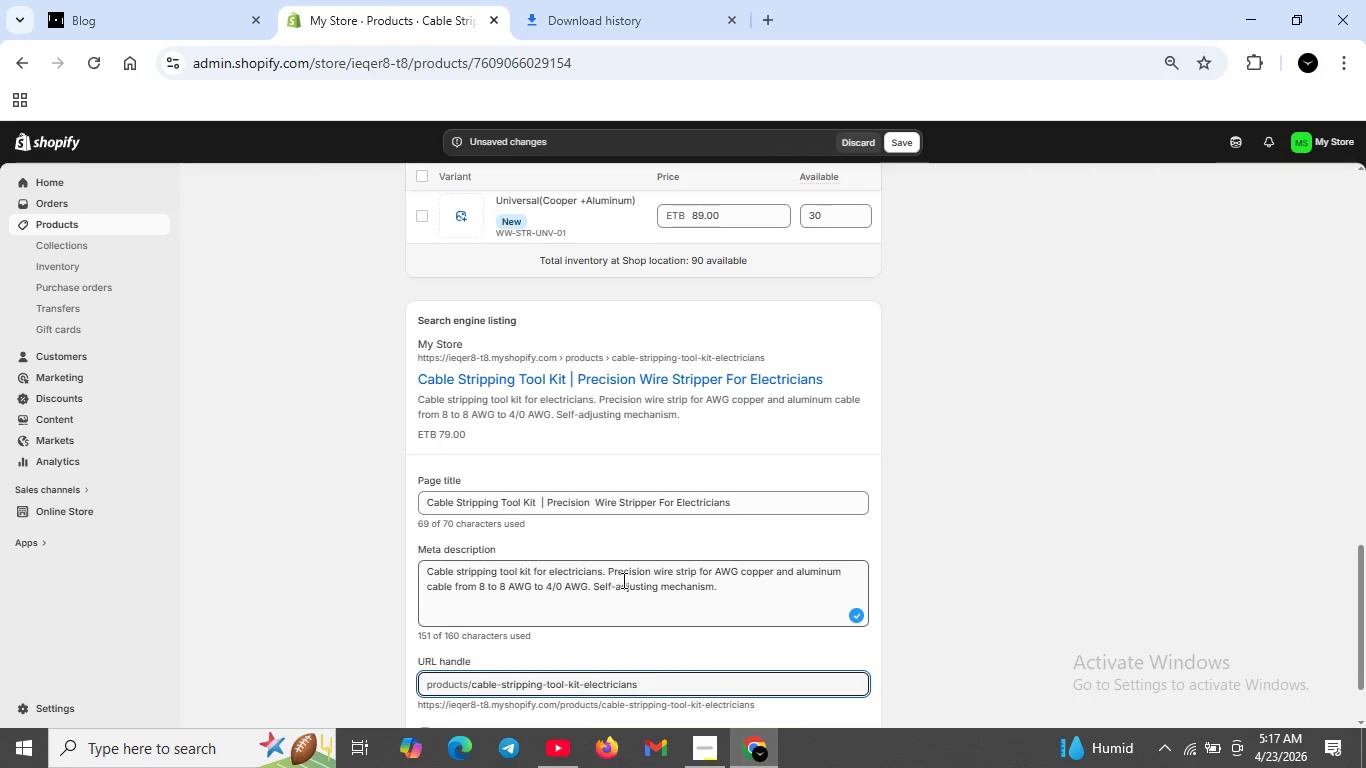 
scroll: coordinate [625, 578], scroll_direction: up, amount: 4.0
 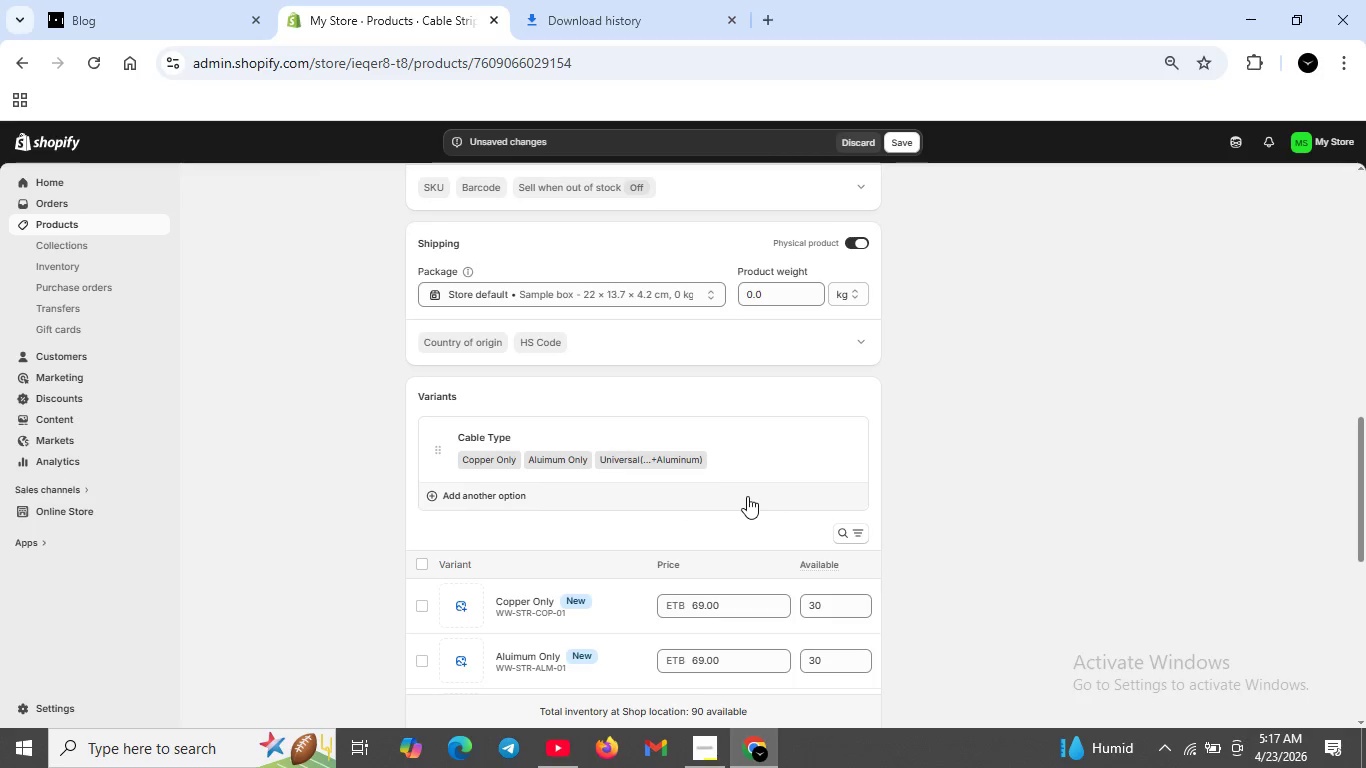 
scroll: coordinate [747, 495], scroll_direction: none, amount: 0.0
 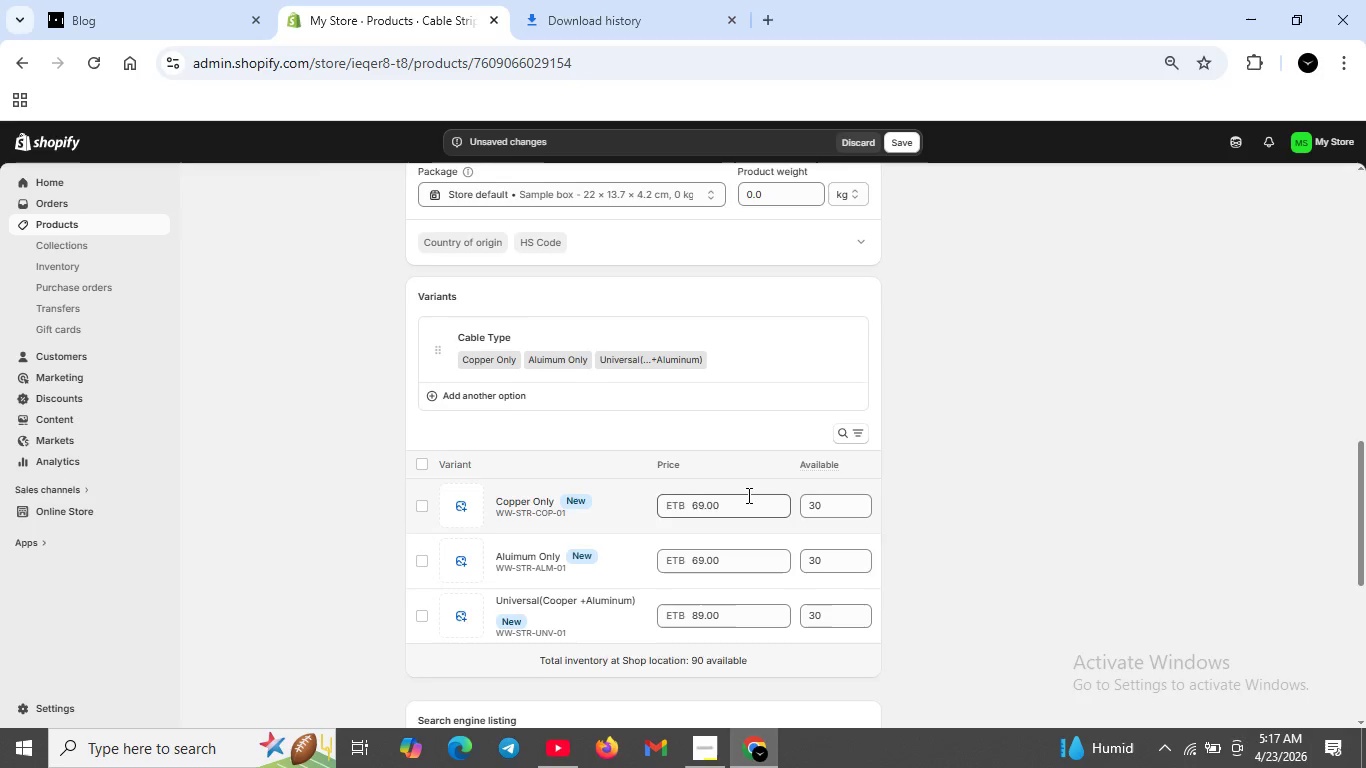 
scroll: coordinate [747, 495], scroll_direction: up, amount: 3.0
 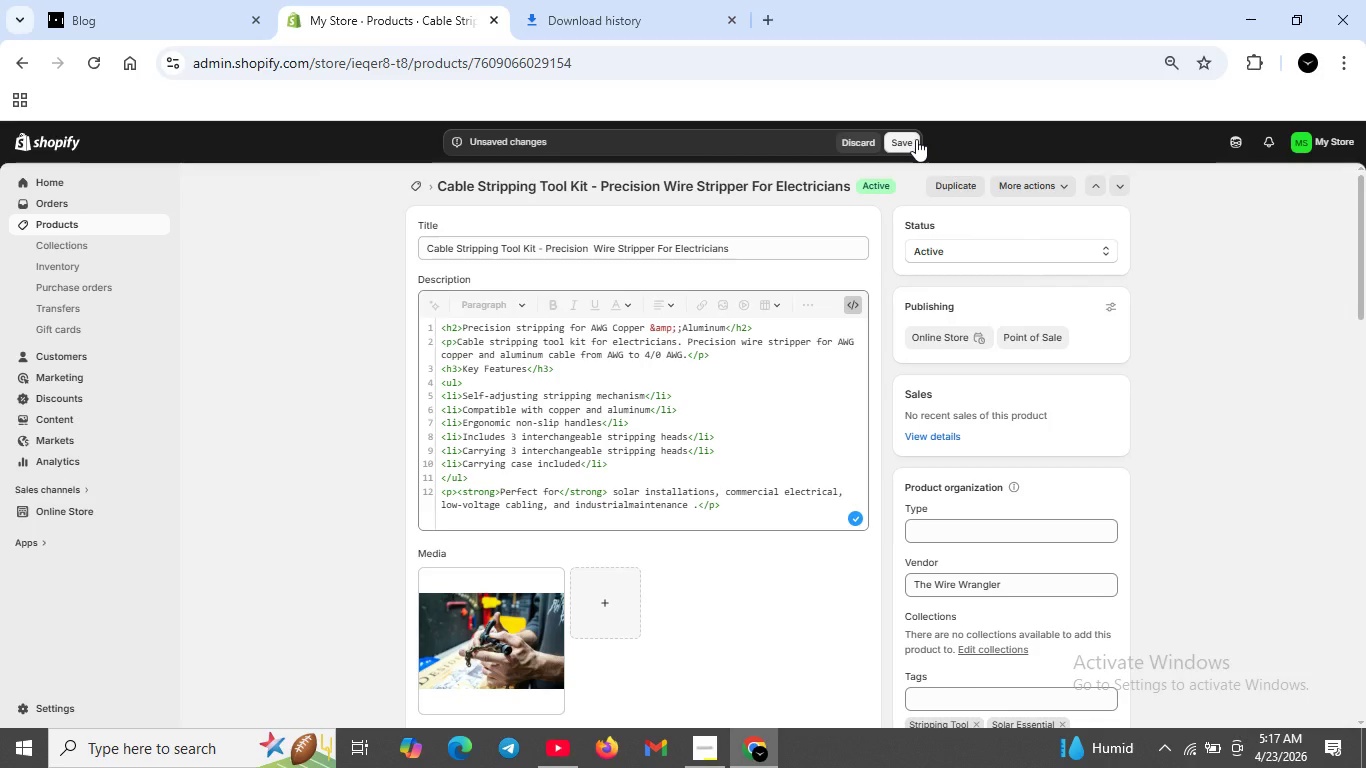 
wait(11.56)
 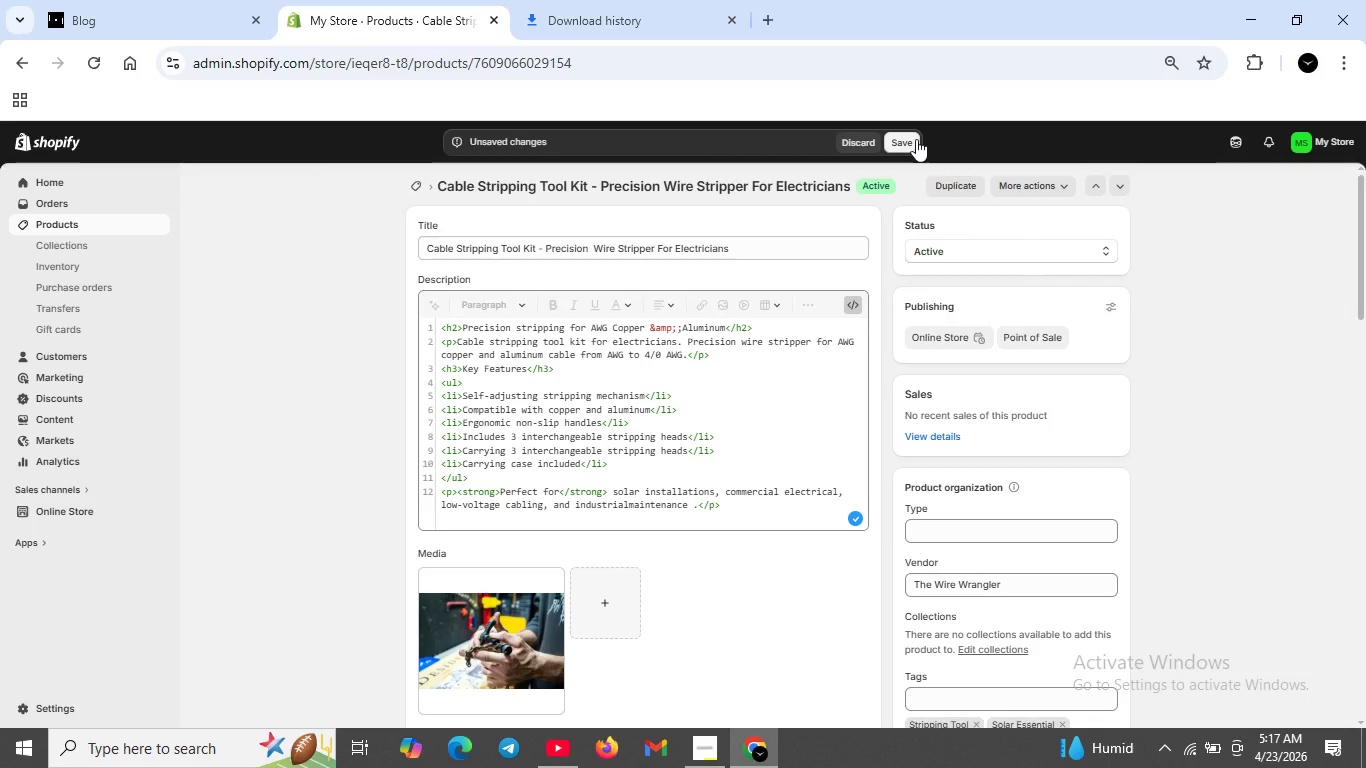 
left_click([911, 139])
 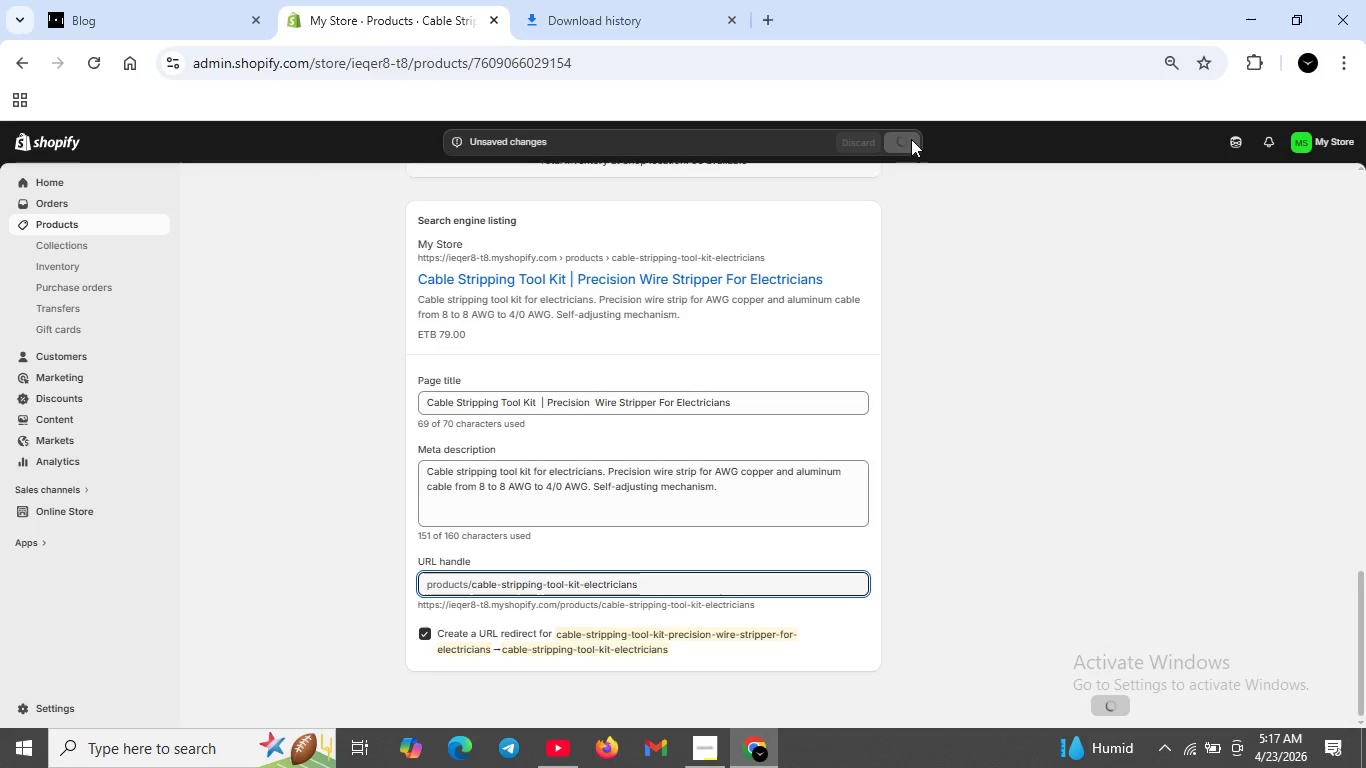 
scroll: coordinate [841, 301], scroll_direction: up, amount: 4.0
 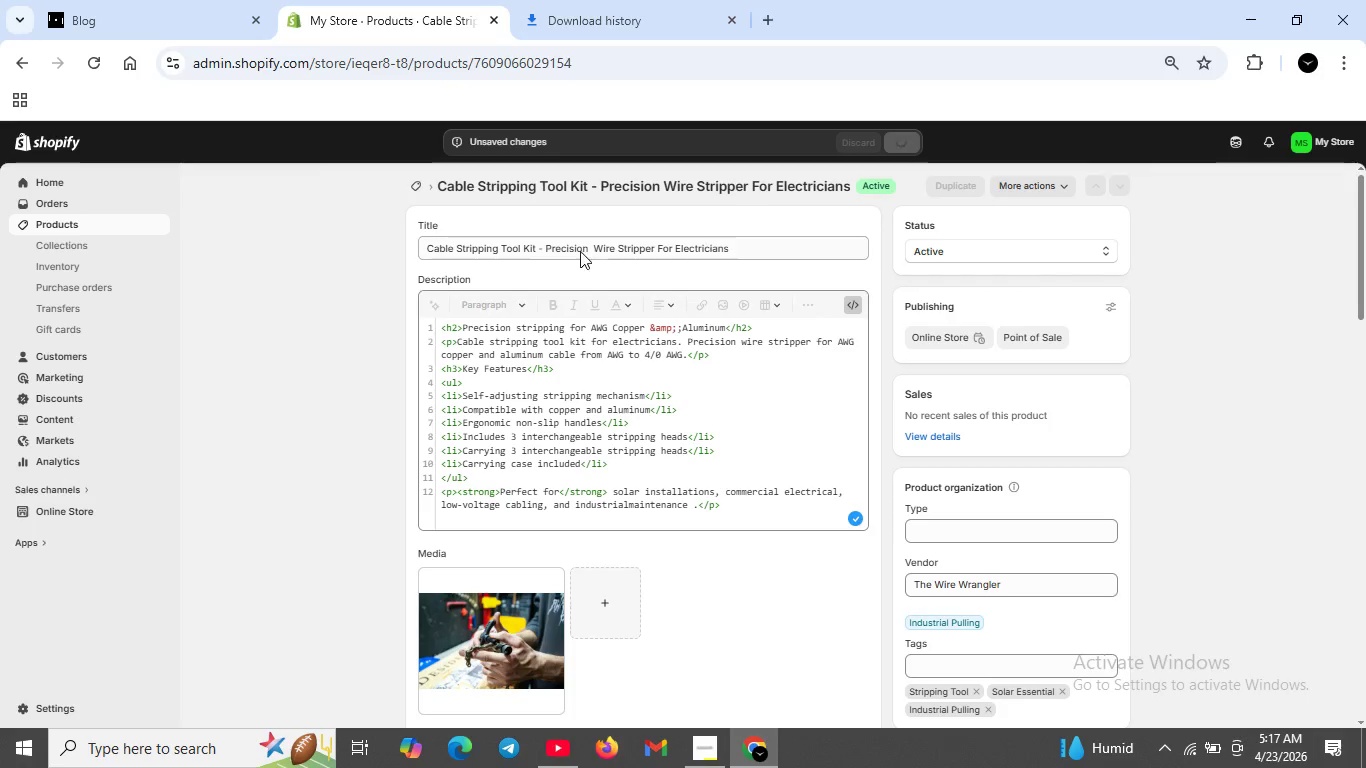 
left_click([414, 183])
 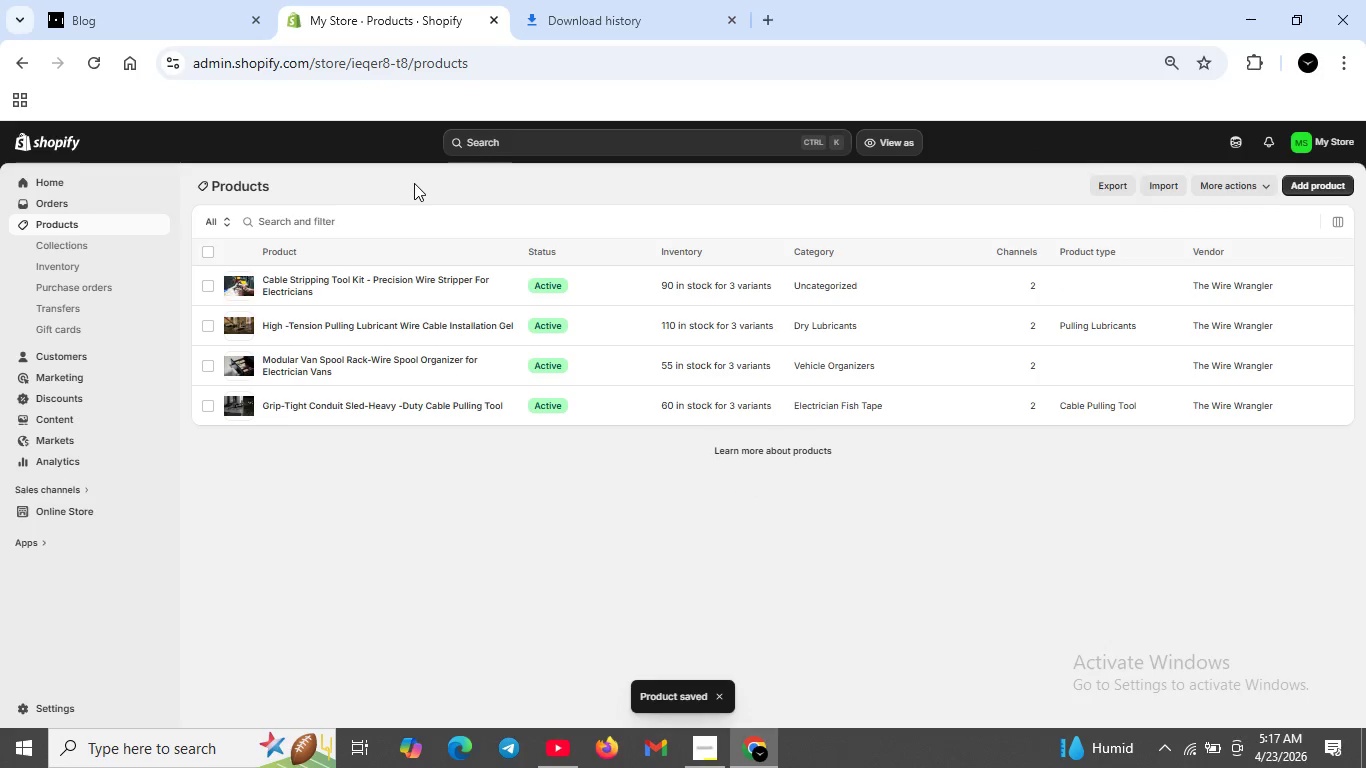 
wait(10.75)
 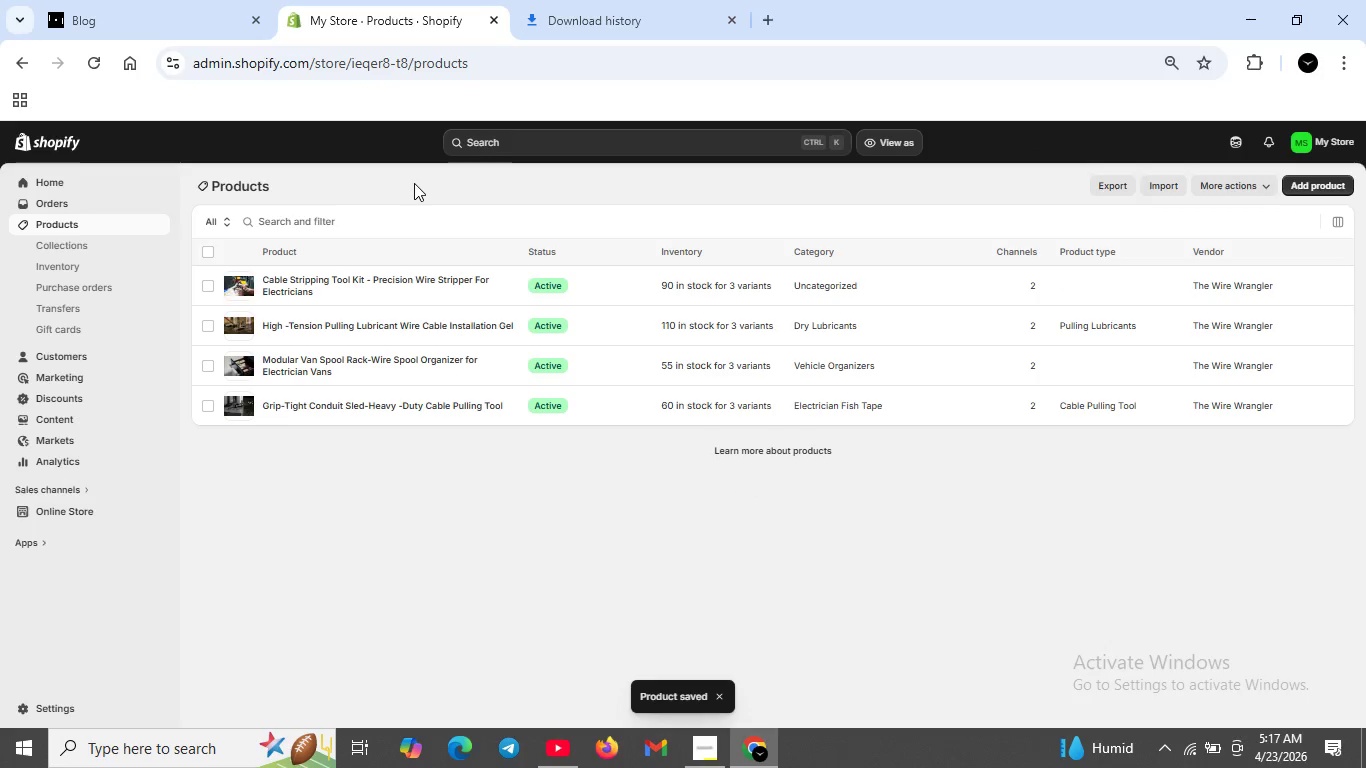 
left_click([706, 741])